 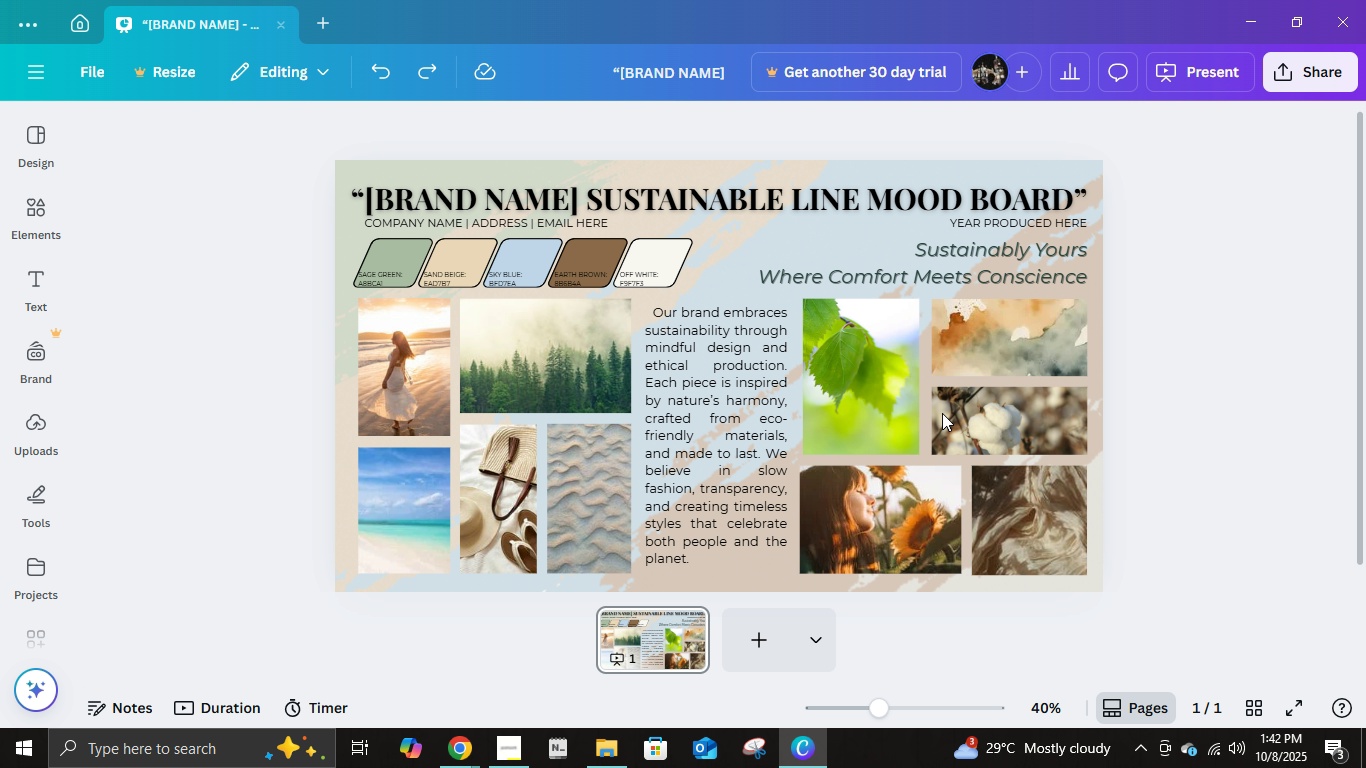 
left_click([835, 373])
 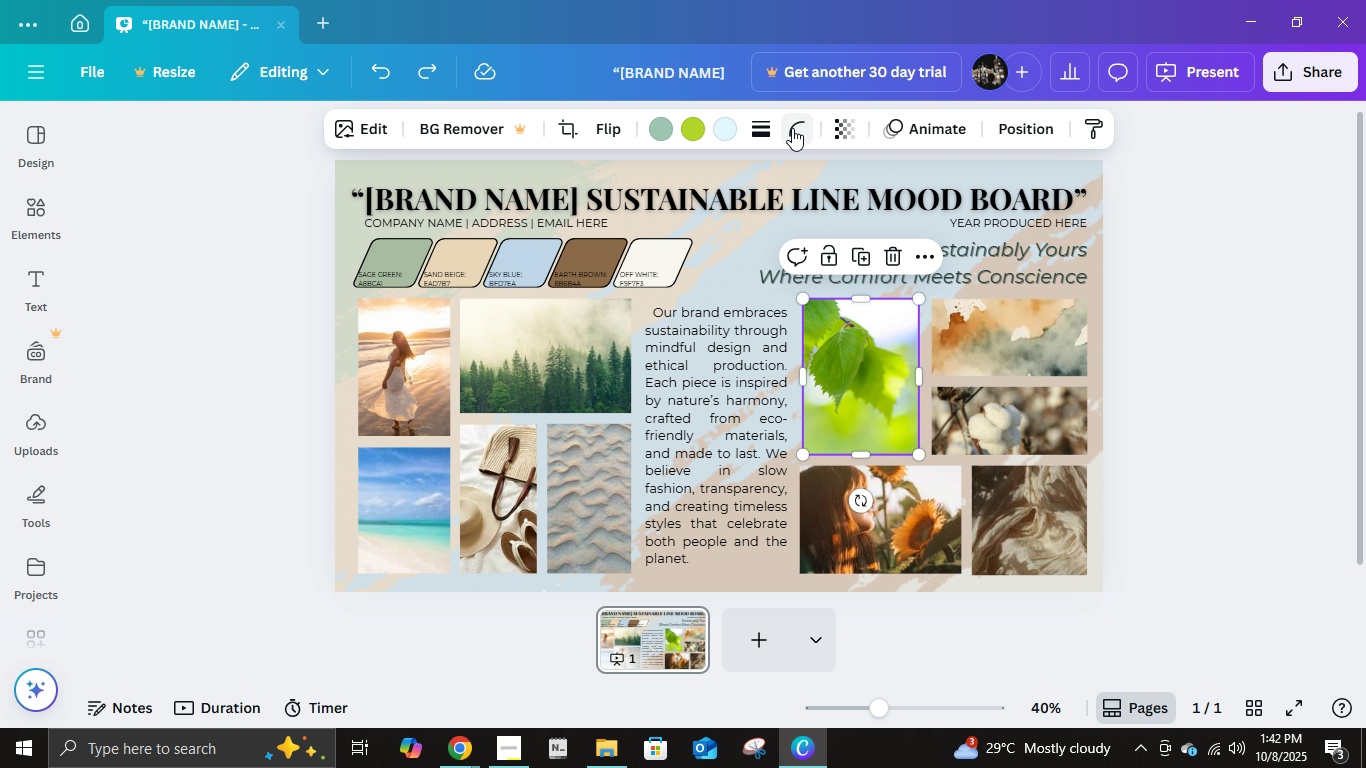 
left_click([792, 127])
 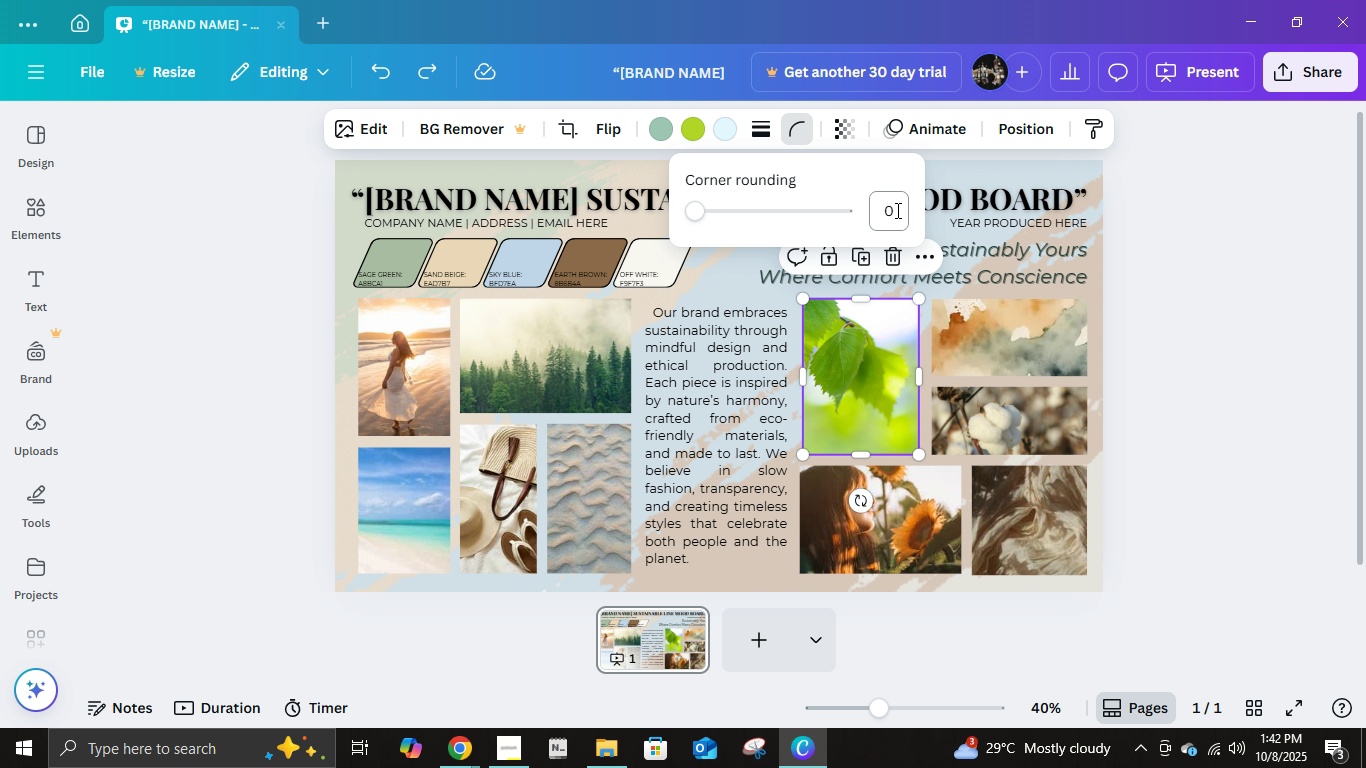 
left_click([896, 210])
 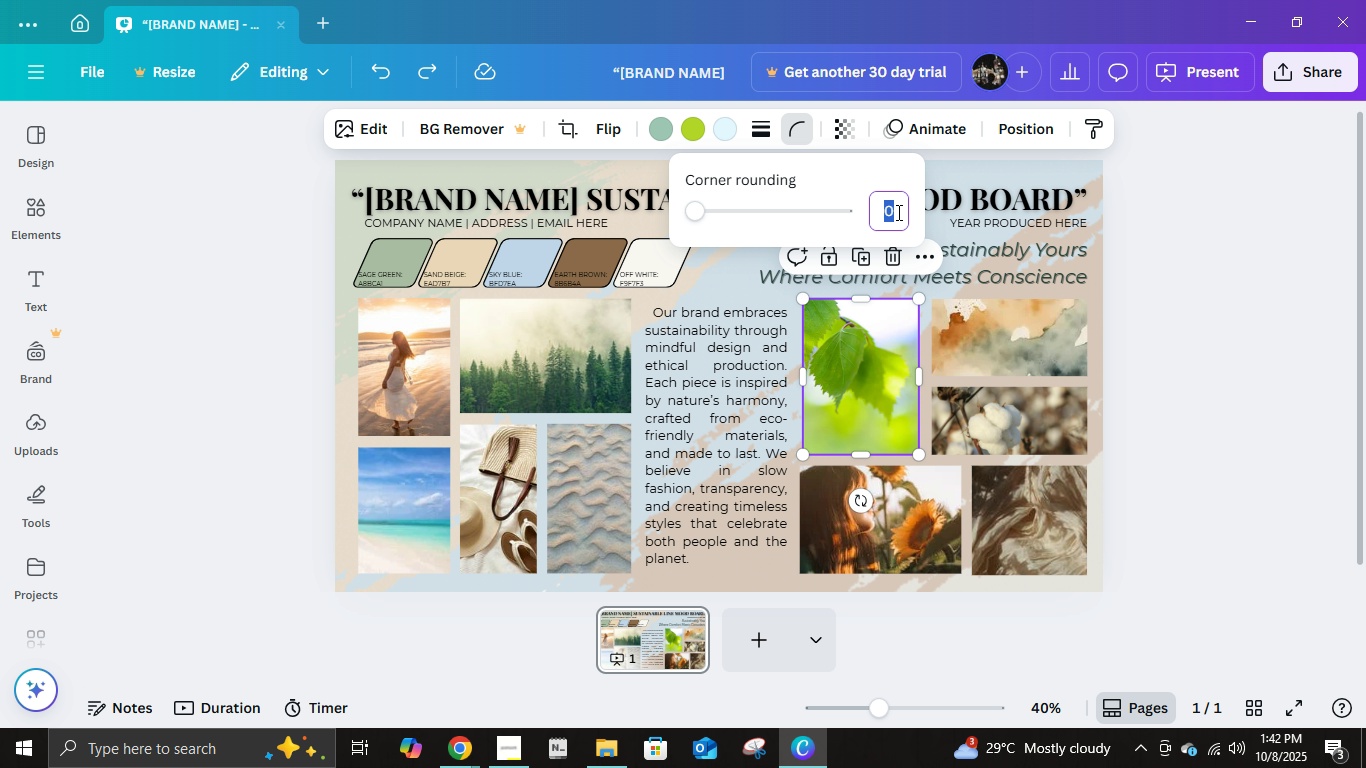 
key(Numpad5)
 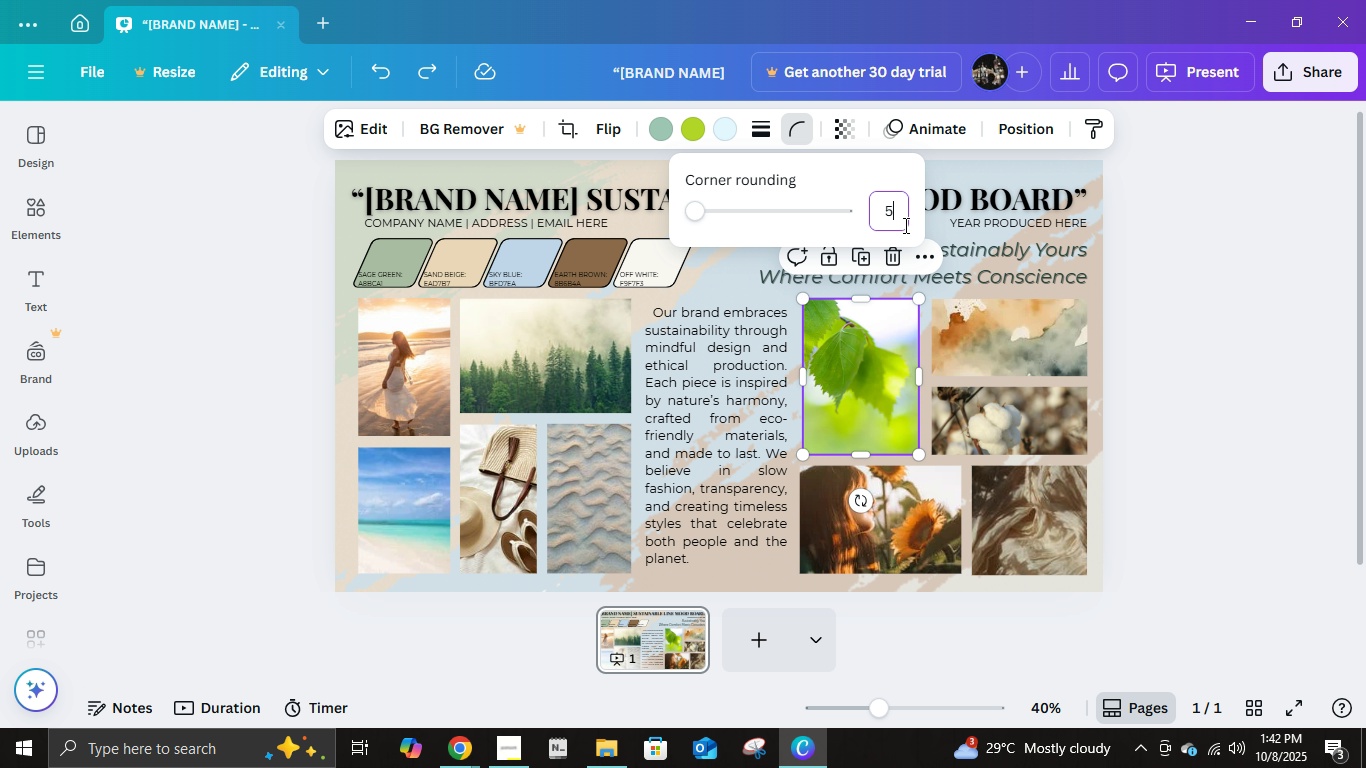 
key(NumpadEnter)
 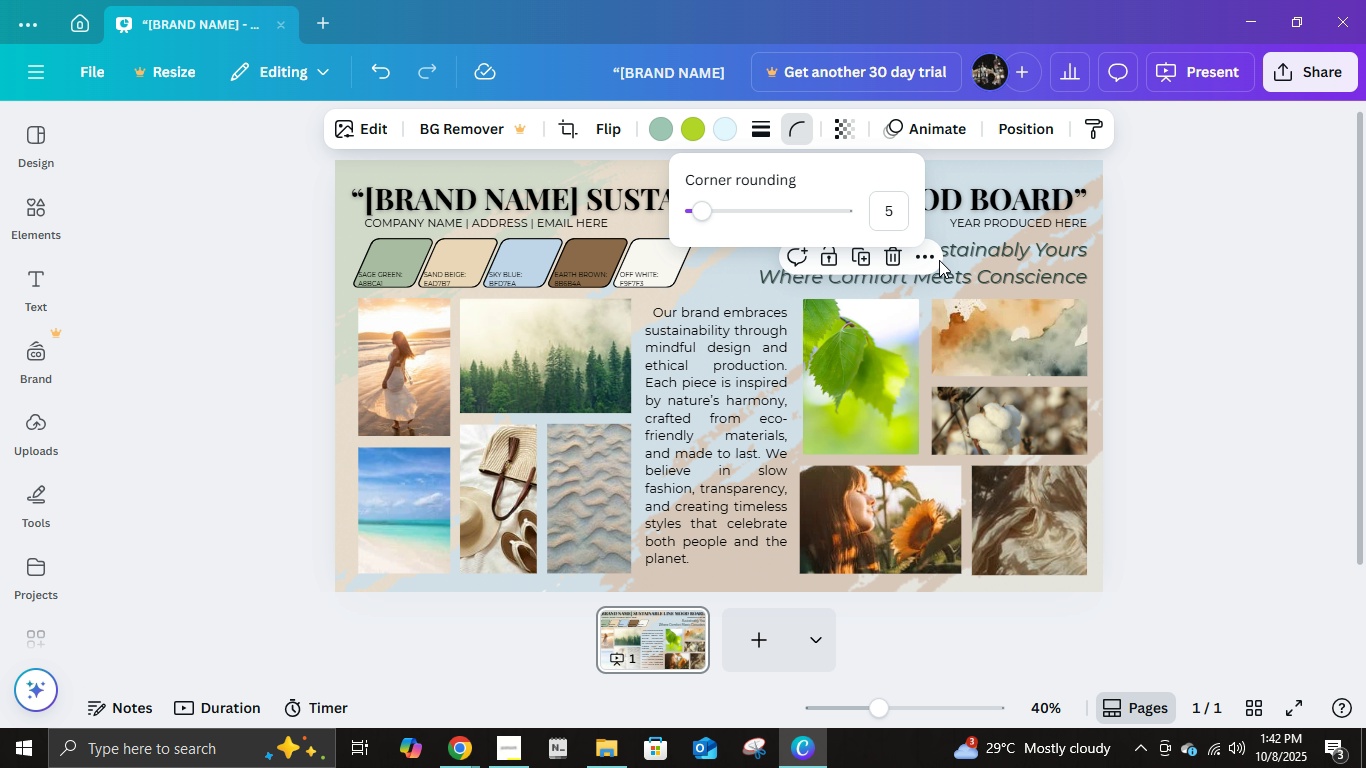 
key(Numpad3)
 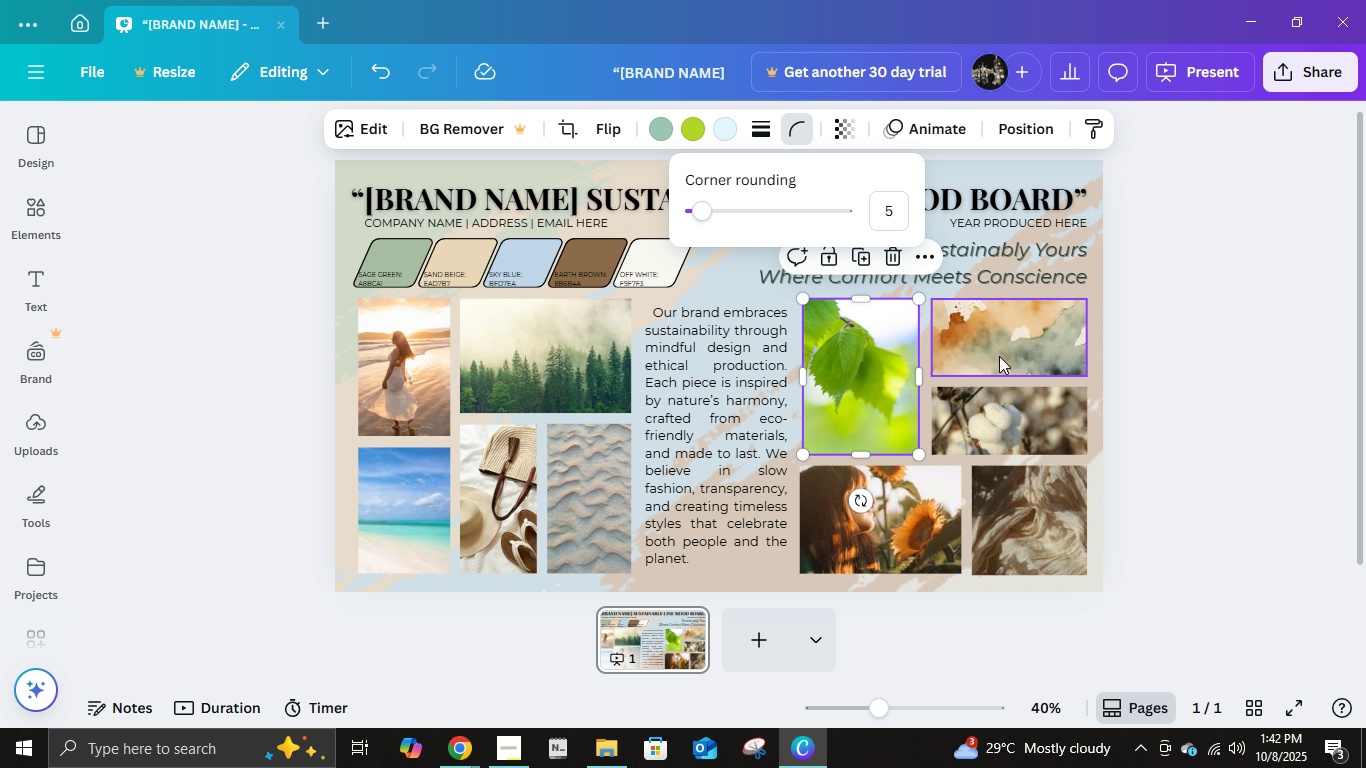 
left_click([999, 356])
 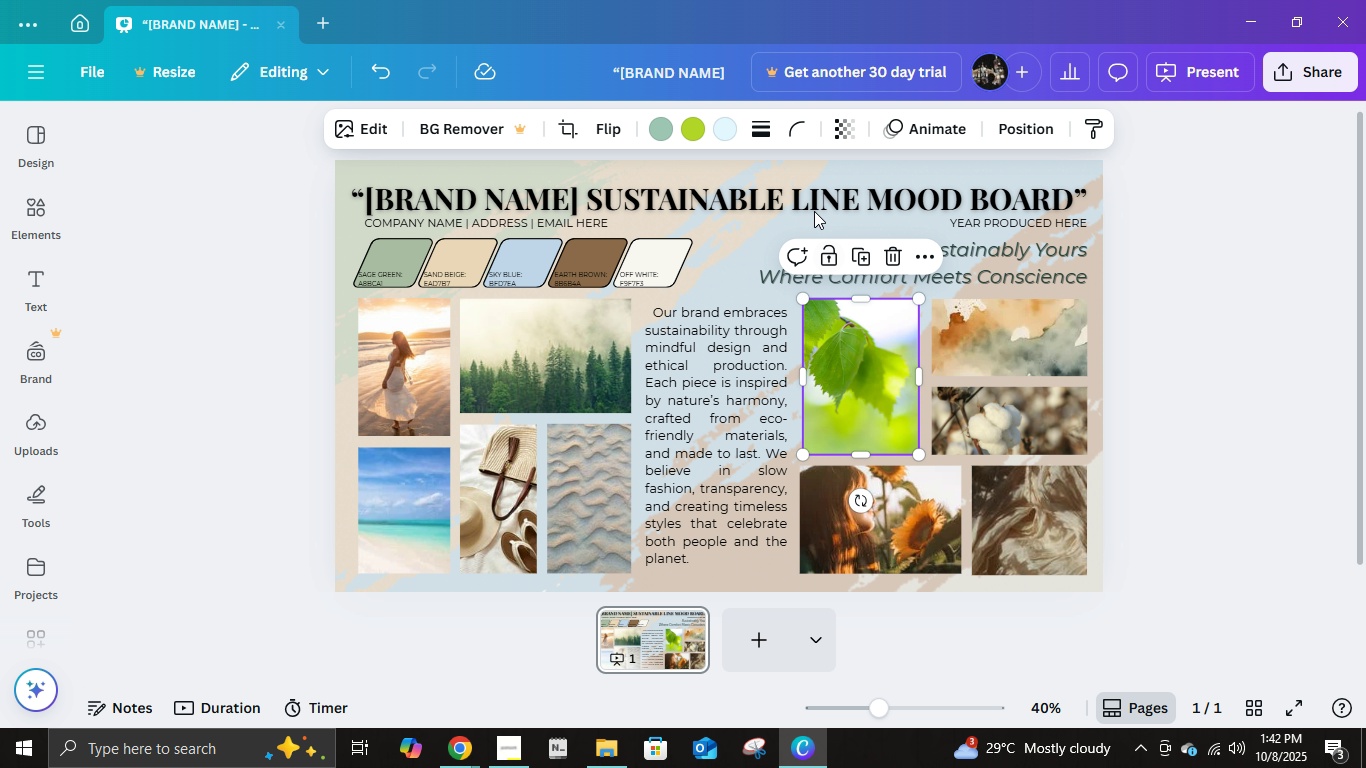 
left_click([791, 140])
 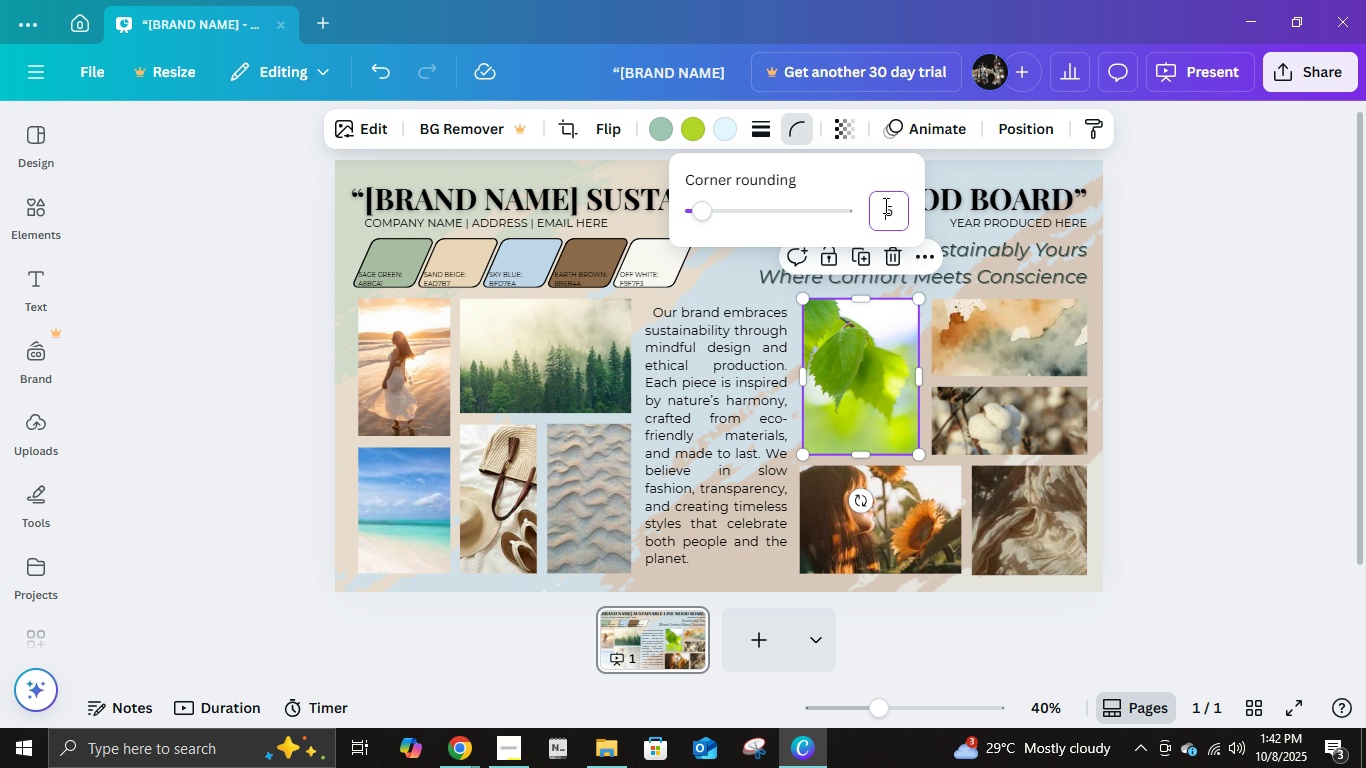 
left_click([884, 205])
 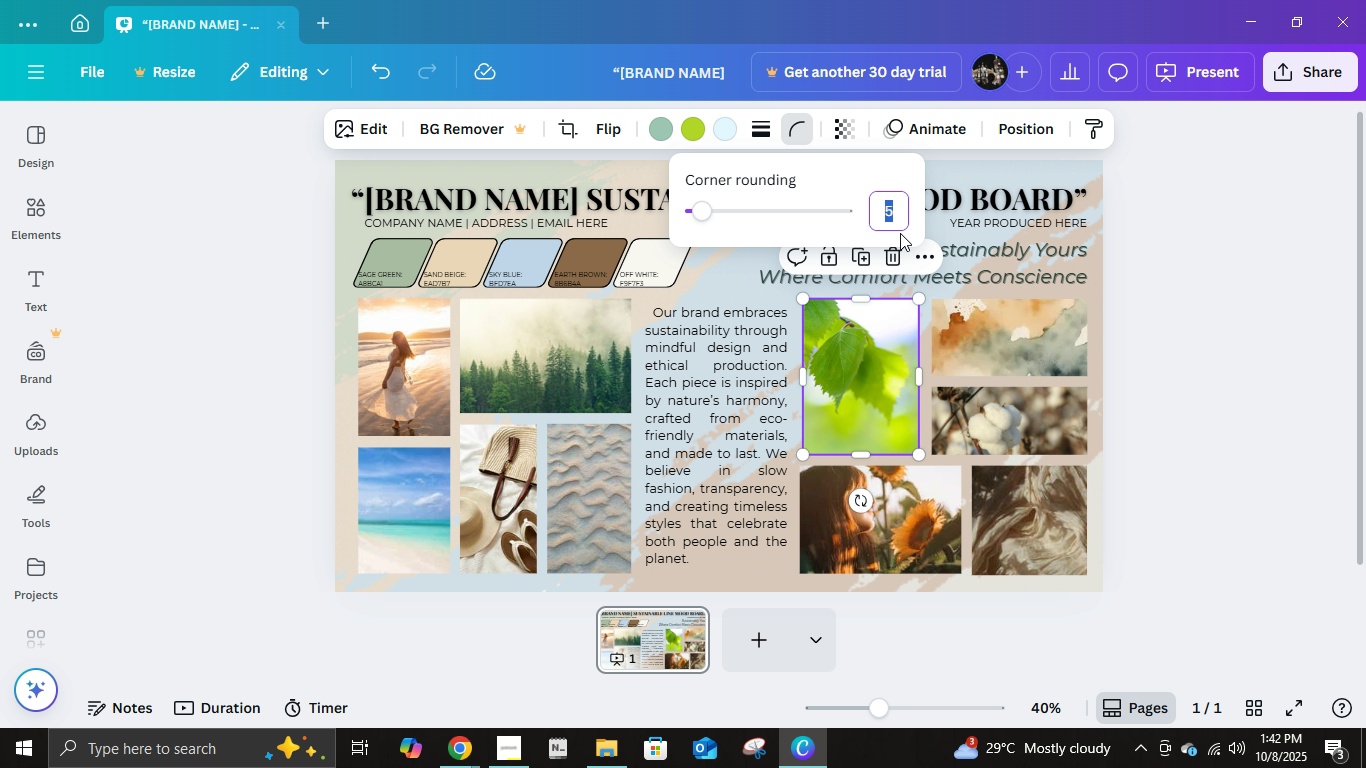 
key(Numpad1)
 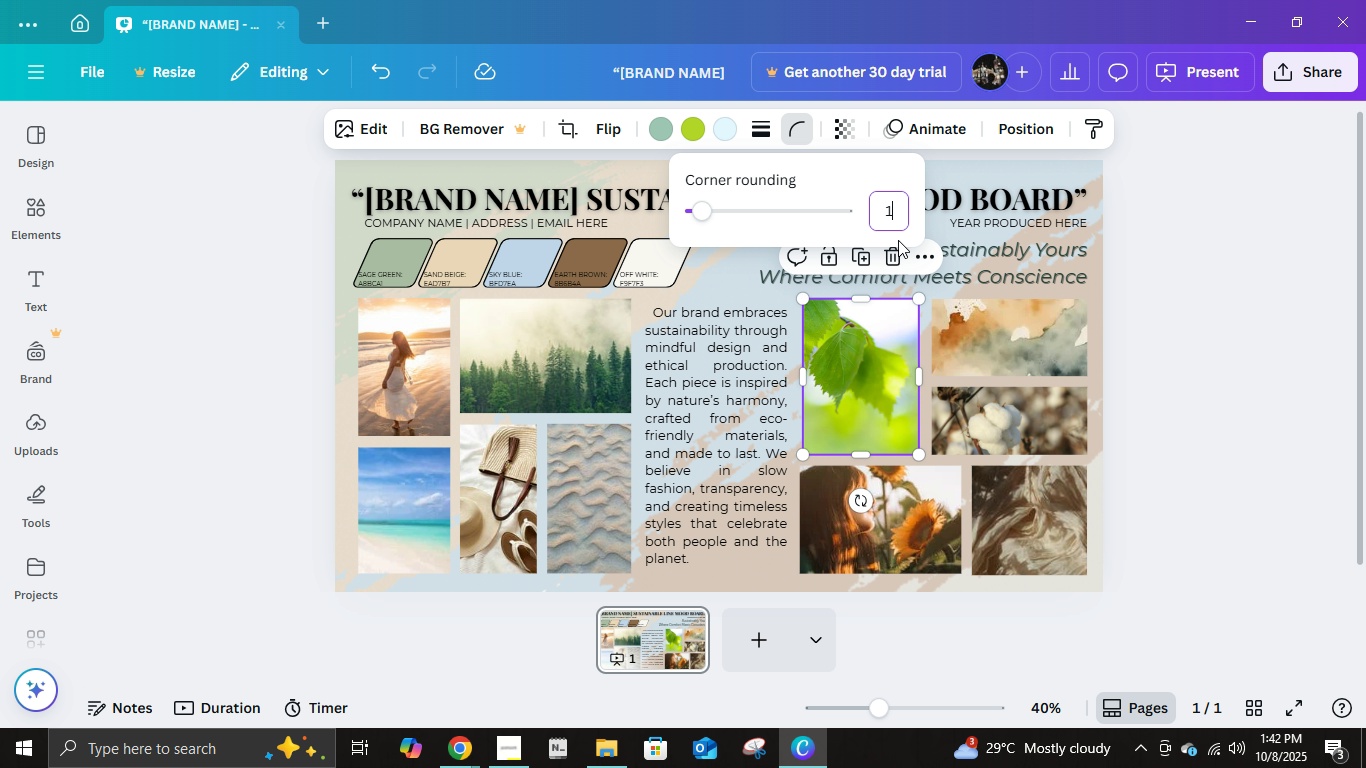 
key(Numpad0)
 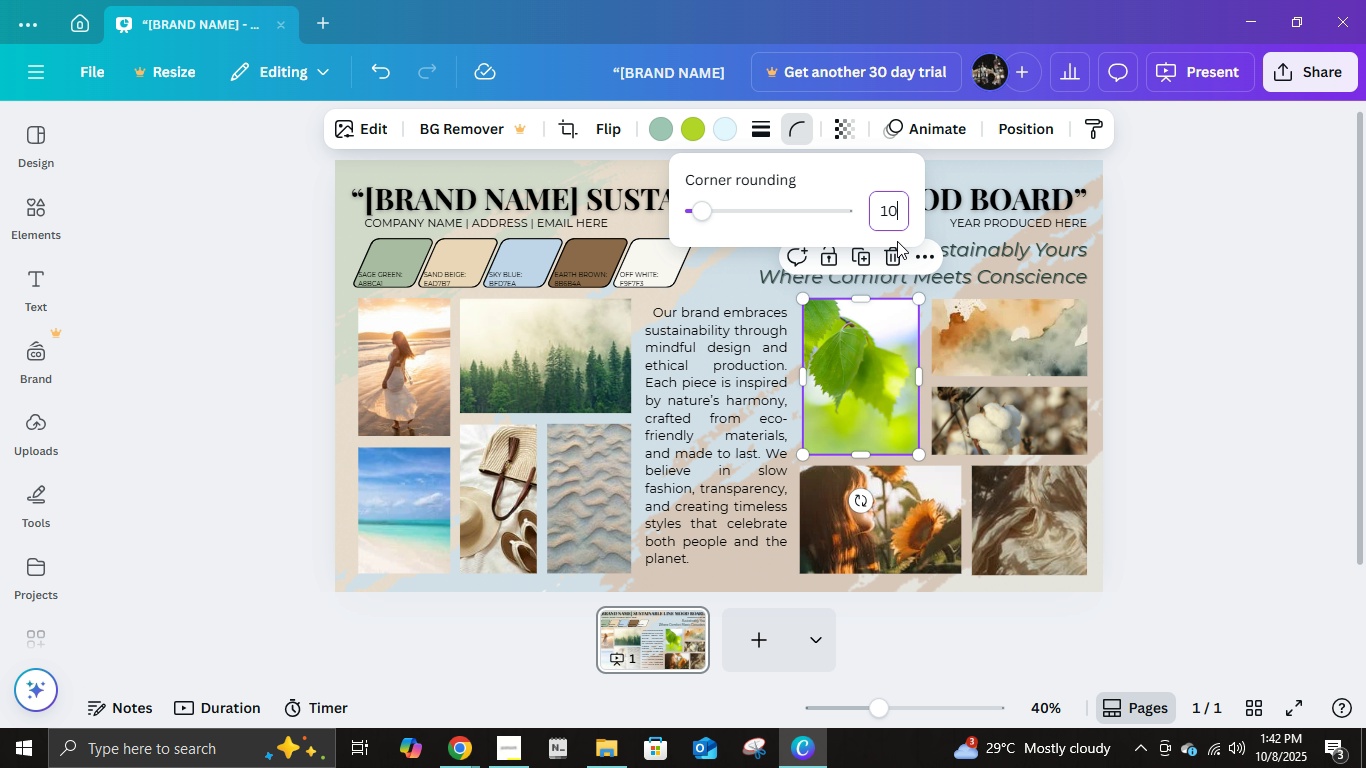 
key(NumpadEnter)
 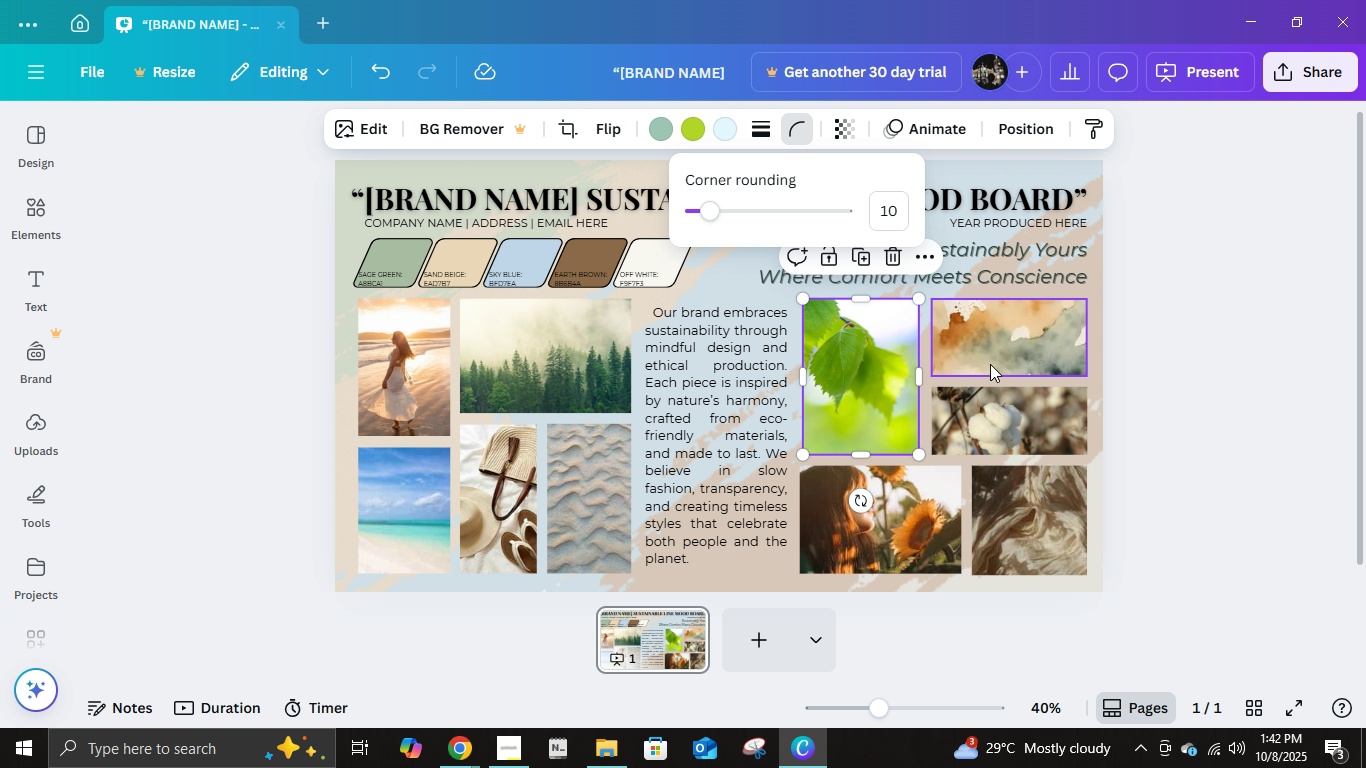 
left_click([992, 358])